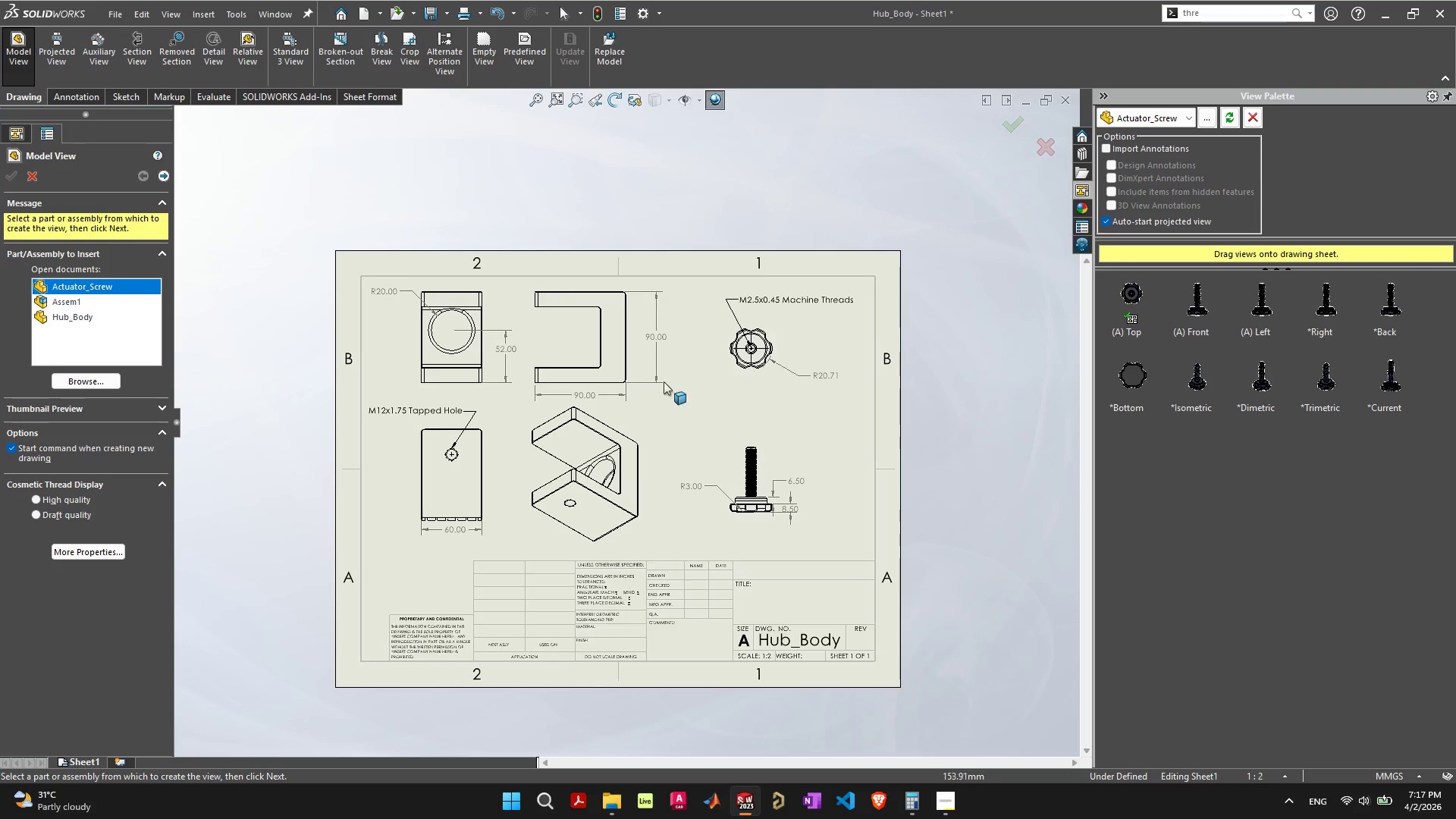 
left_click([61, 315])
 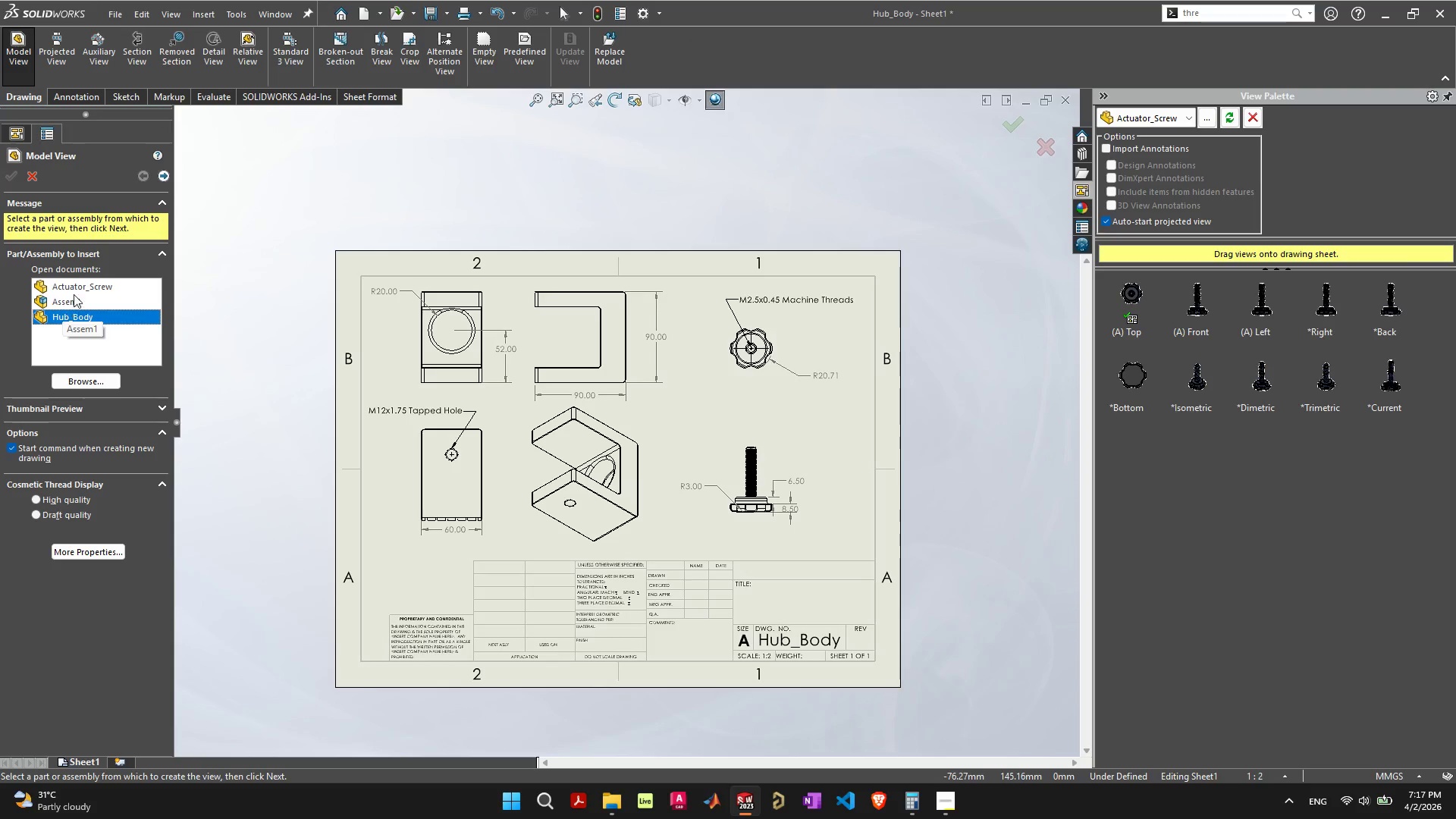 
left_click([84, 287])
 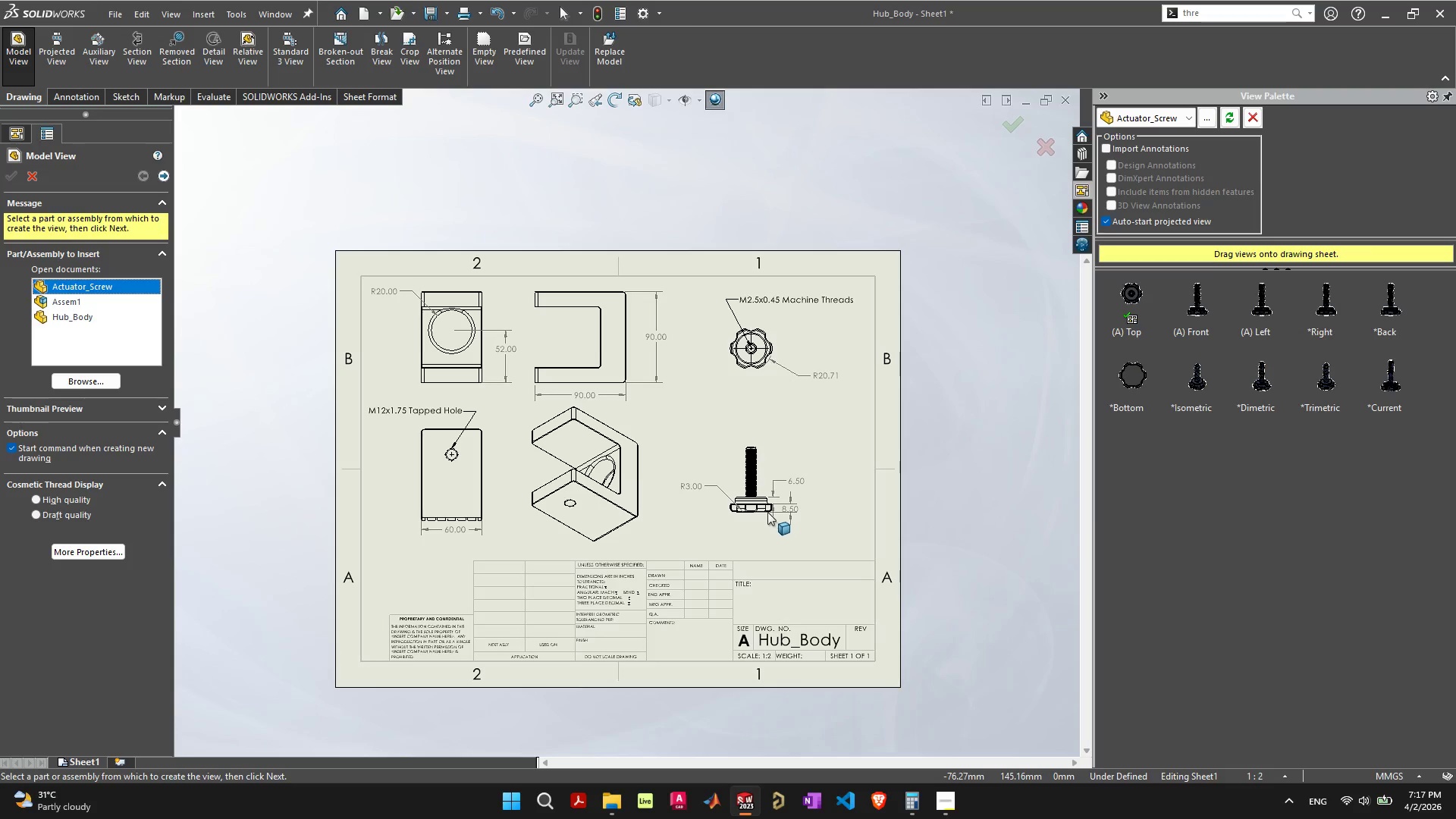 
wait(5.83)
 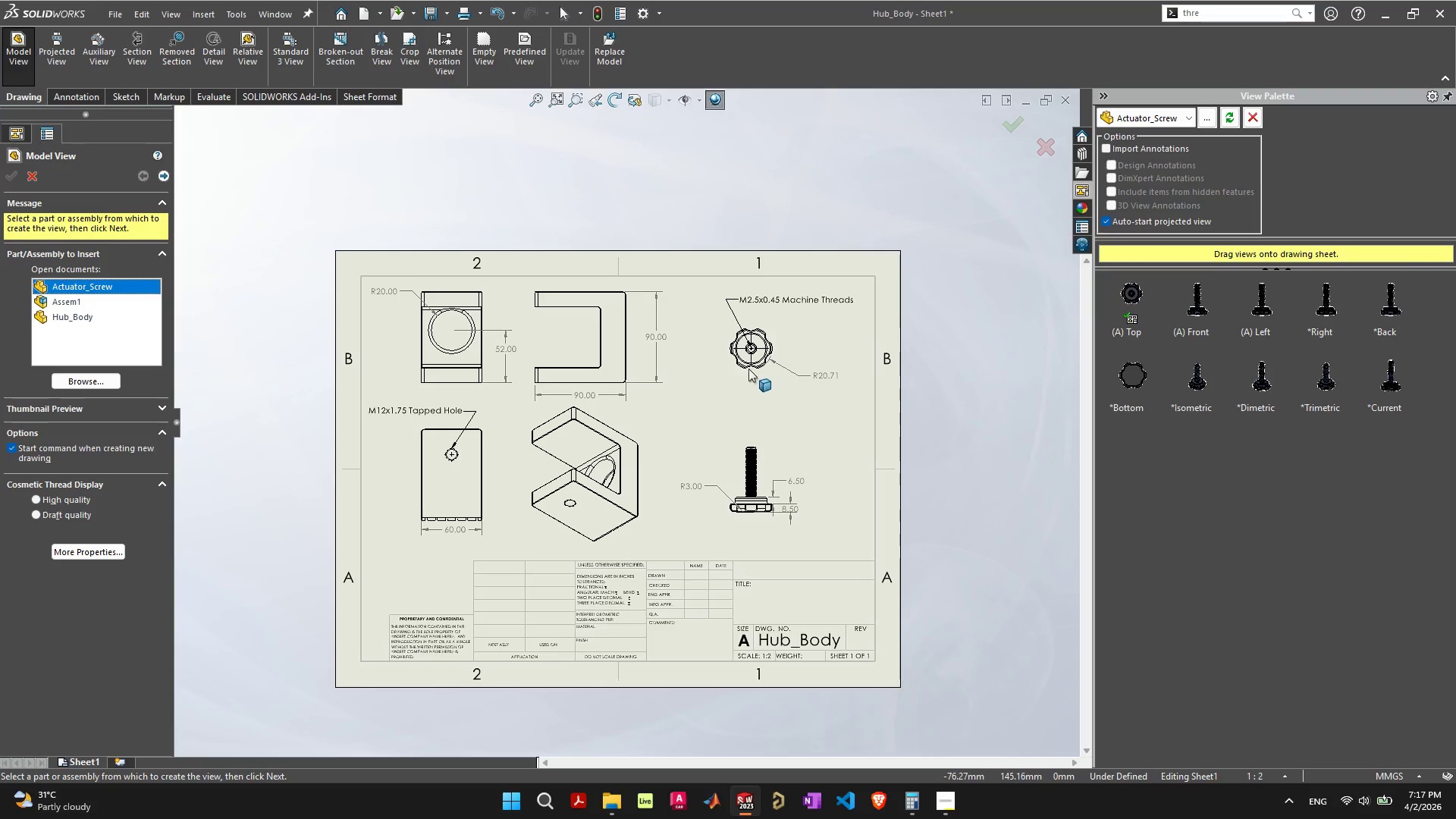 
left_click_drag(start_coordinate=[750, 479], to_coordinate=[752, 436])
 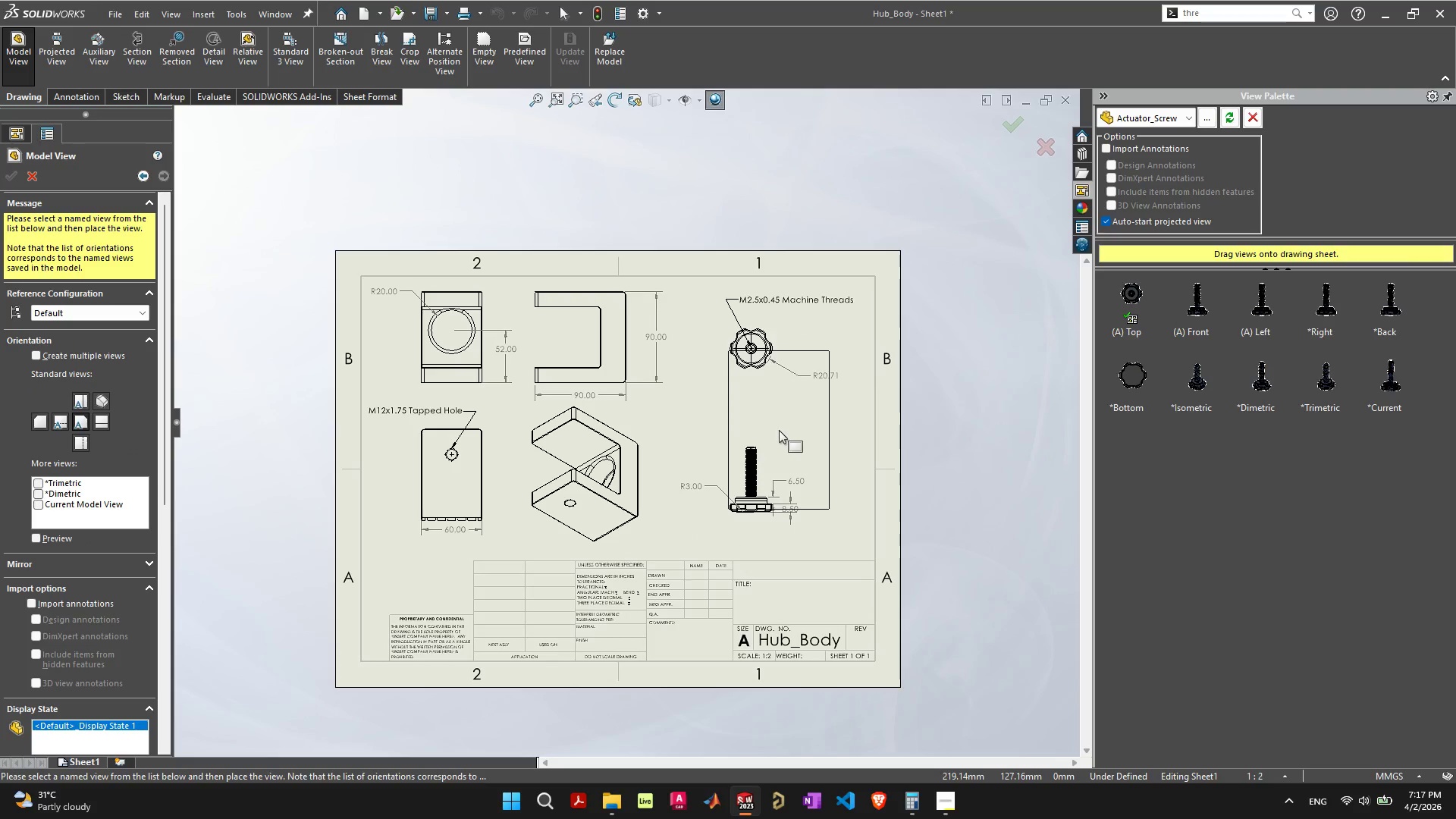 
key(Escape)
 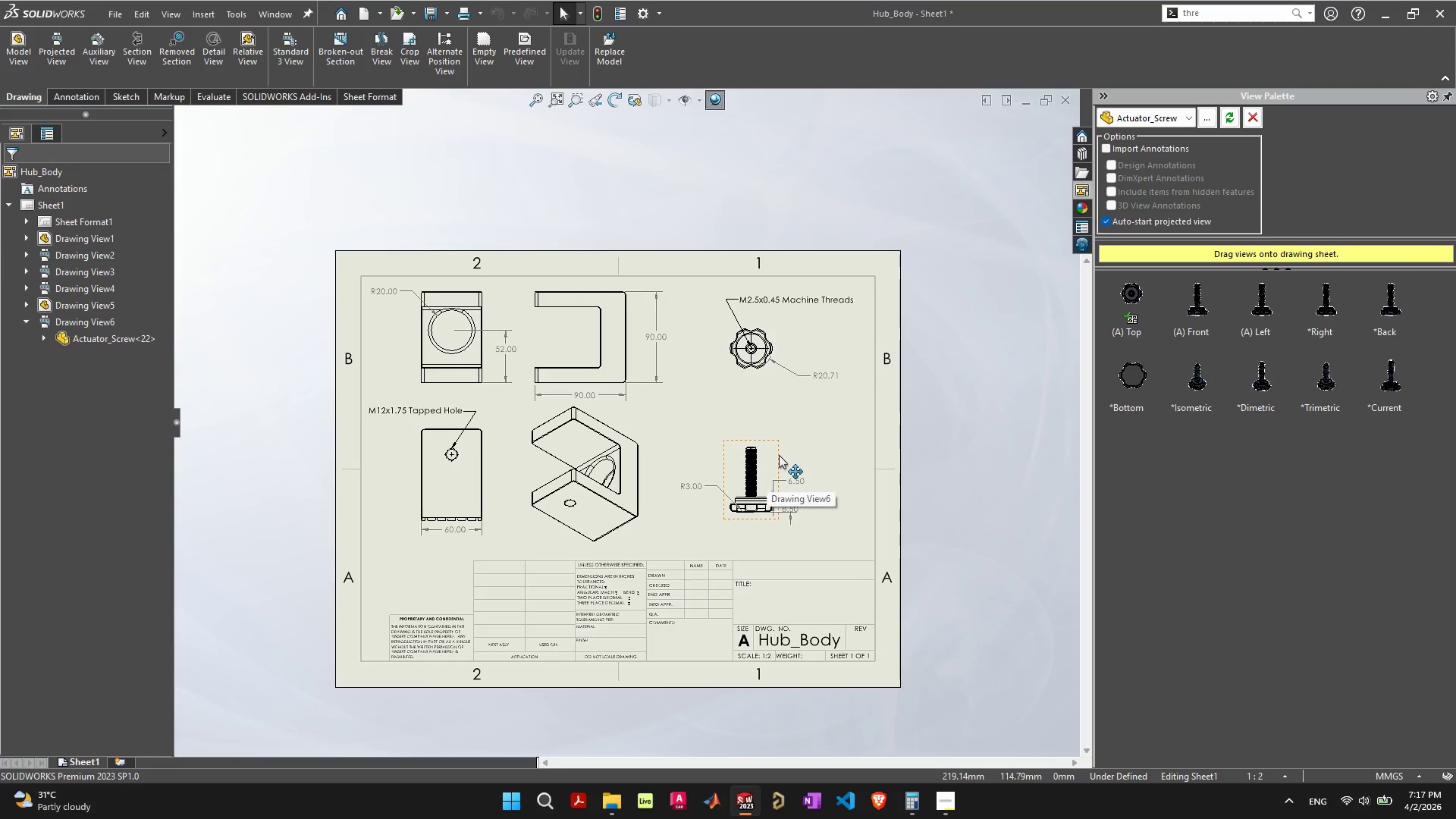 
left_click_drag(start_coordinate=[779, 455], to_coordinate=[786, 410])
 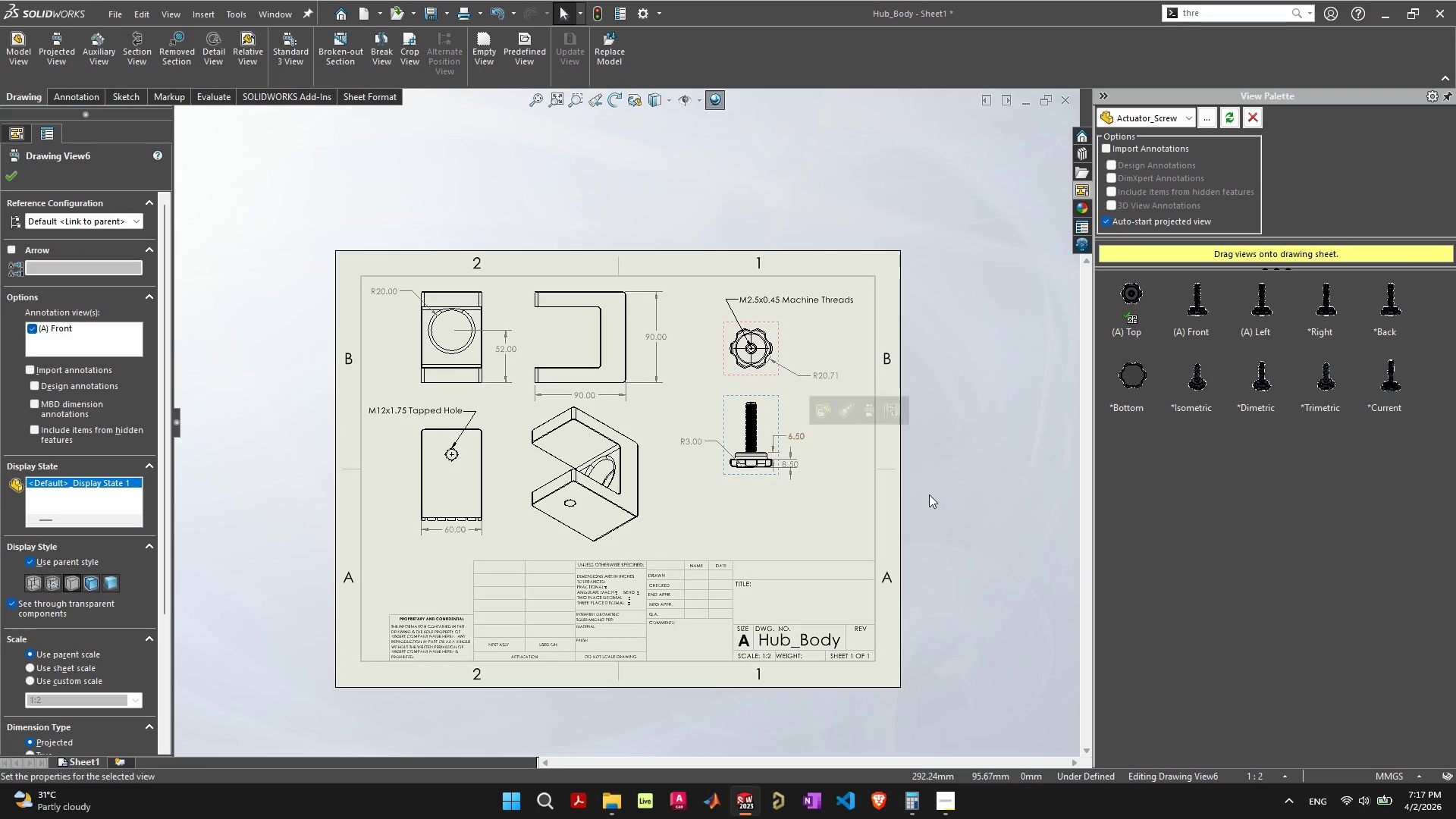 
left_click([976, 487])
 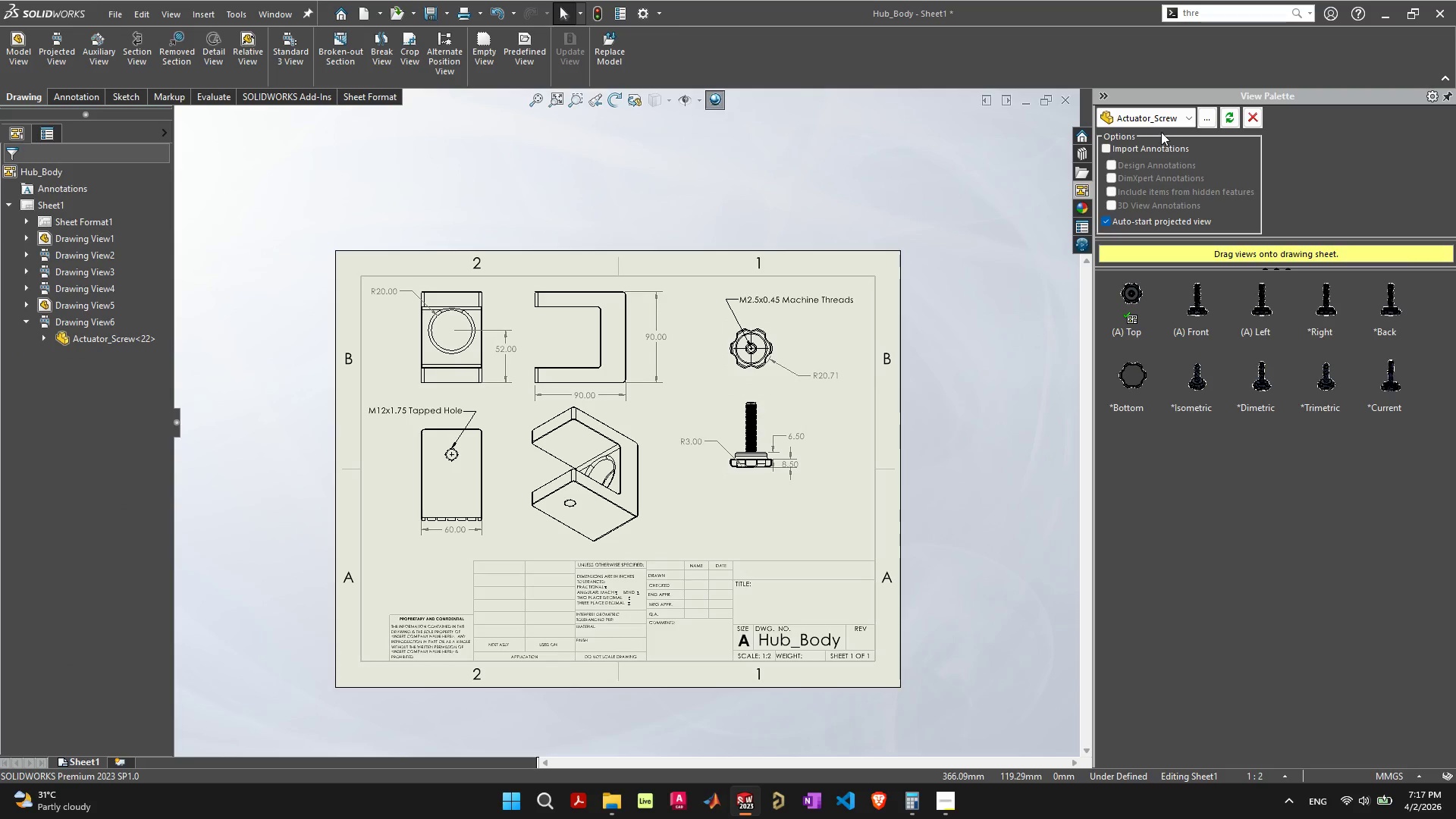 
left_click([1169, 118])
 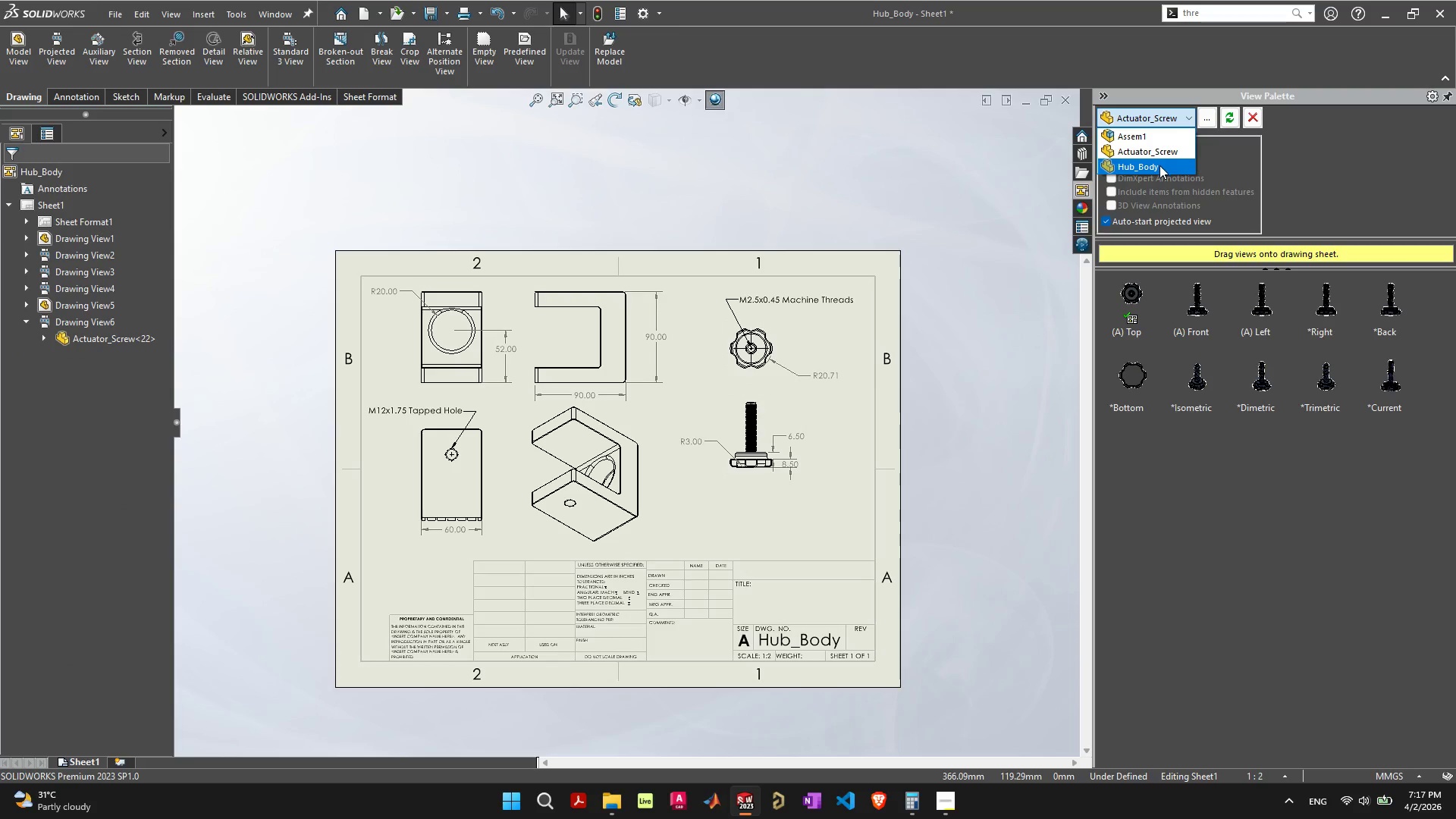 
left_click([1159, 165])